 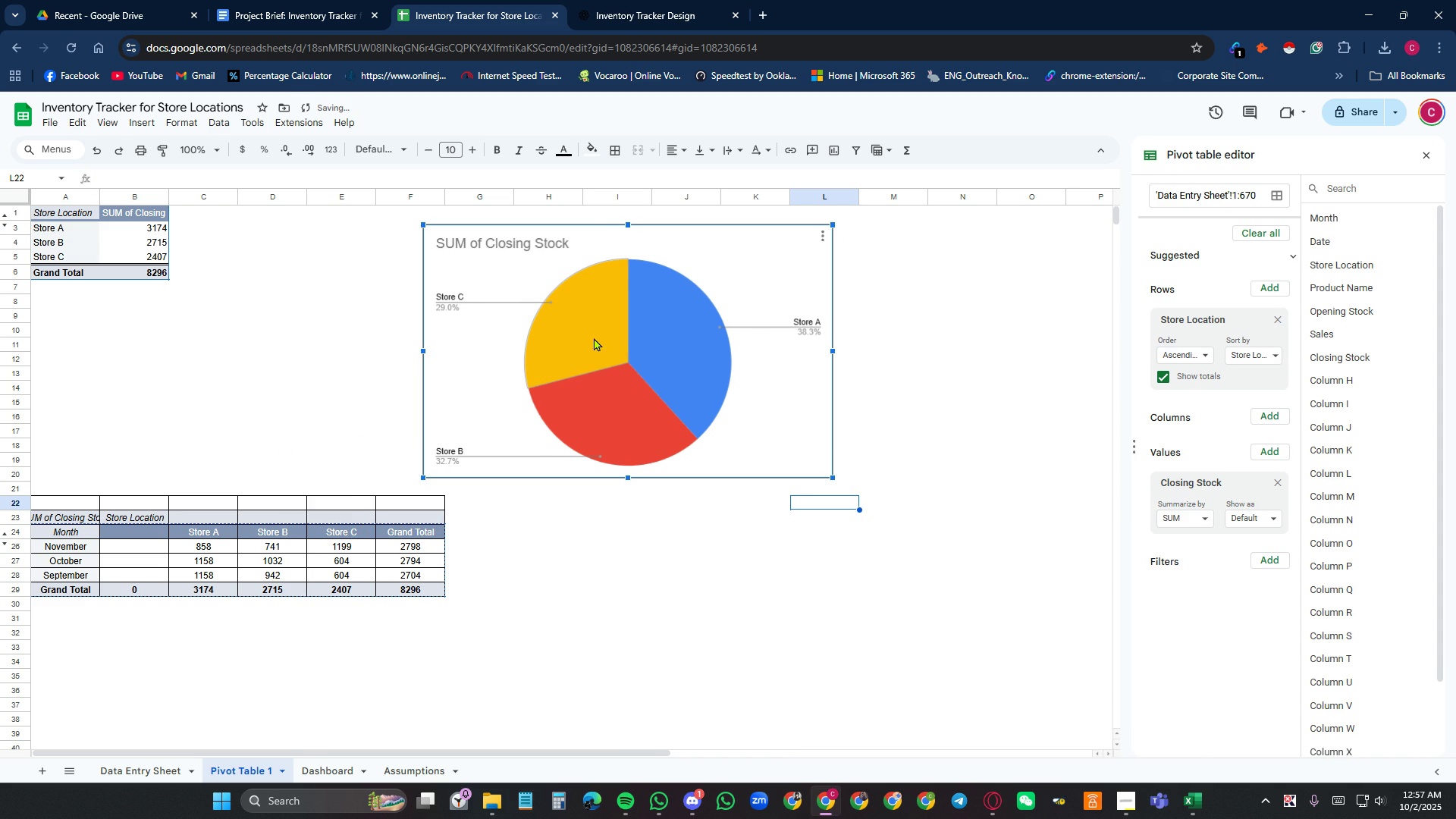 
left_click([605, 348])
 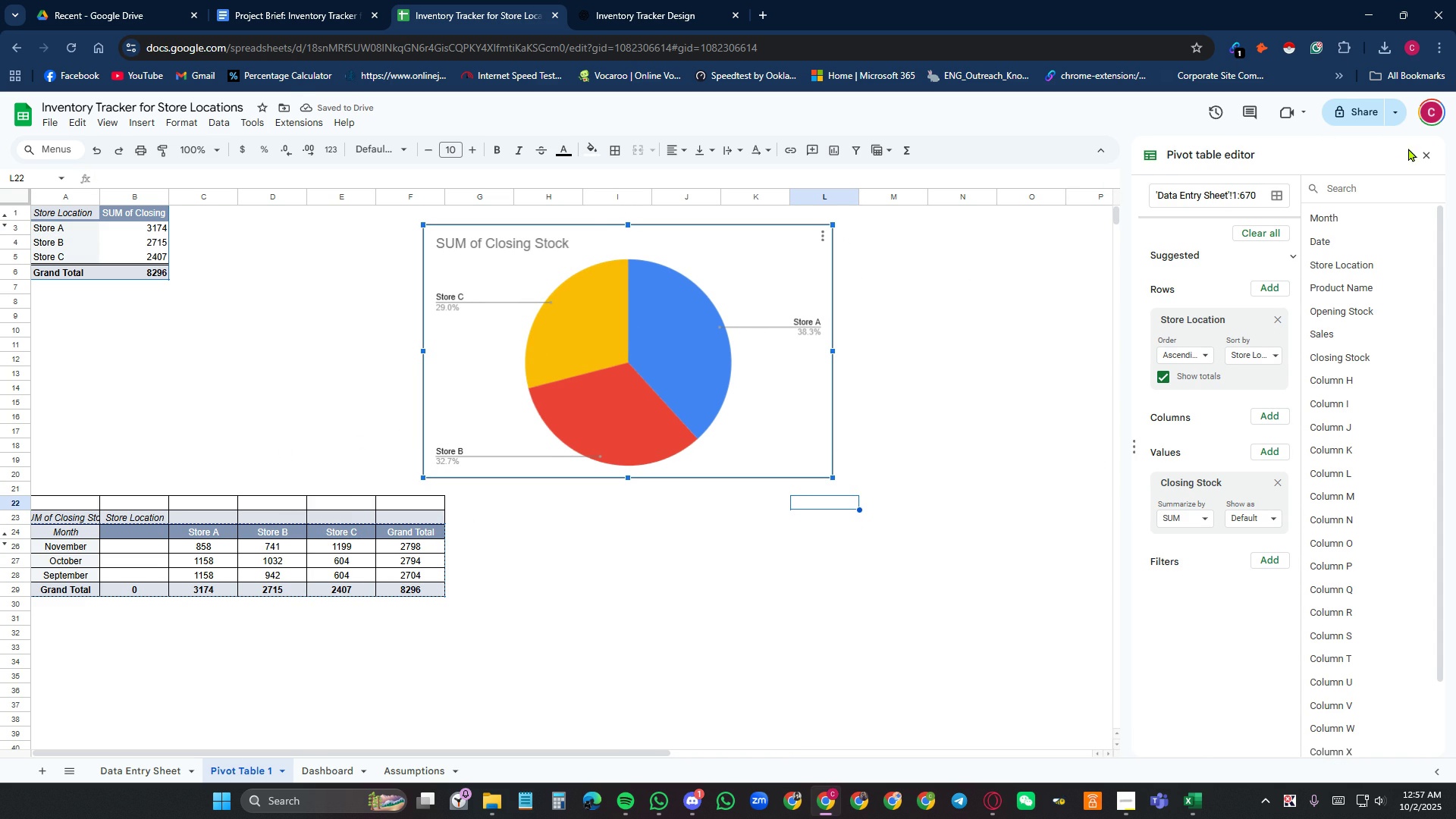 
left_click([1427, 158])
 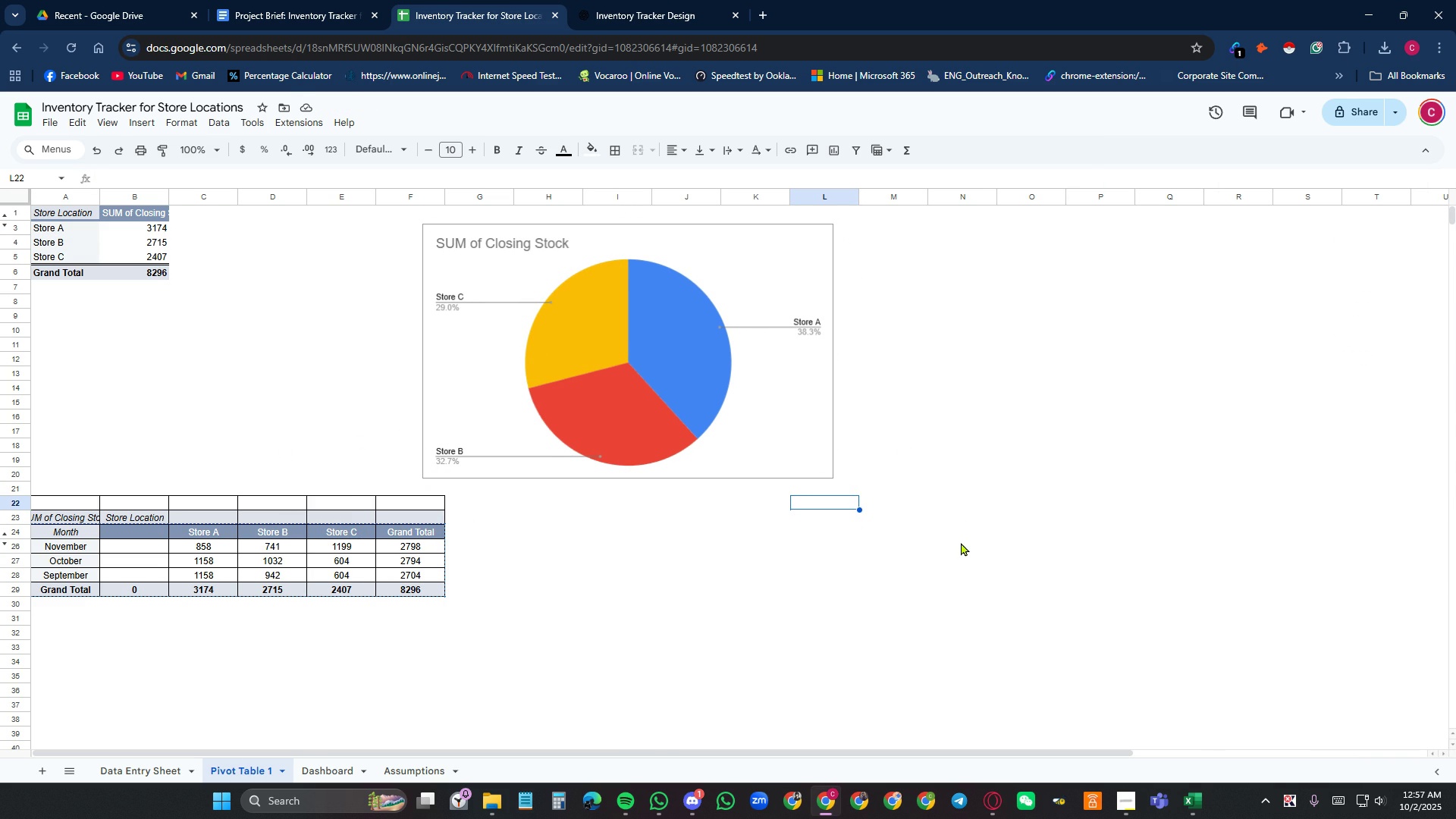 
left_click([961, 543])
 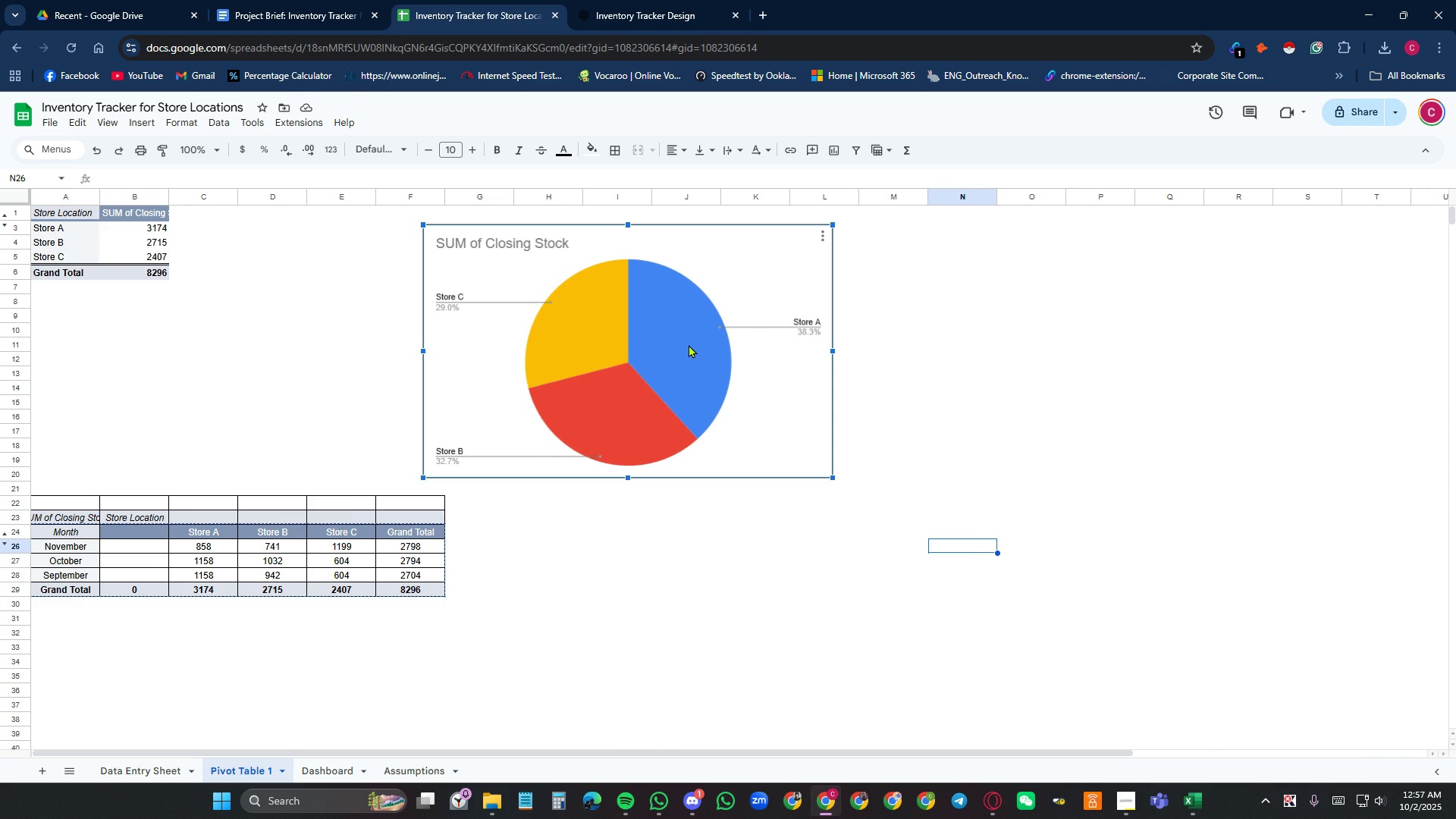 
left_click([689, 344])
 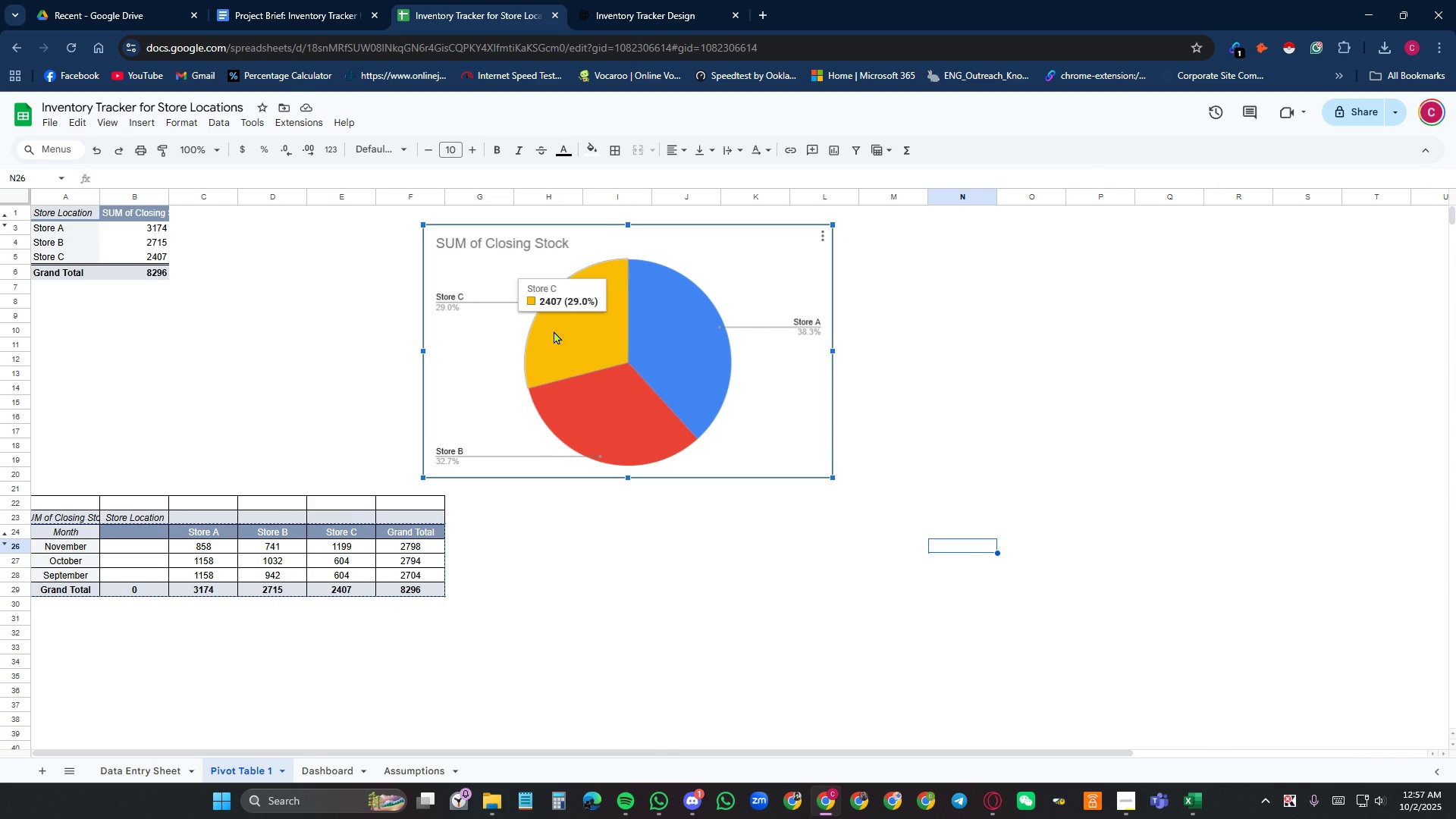 
left_click([554, 331])
 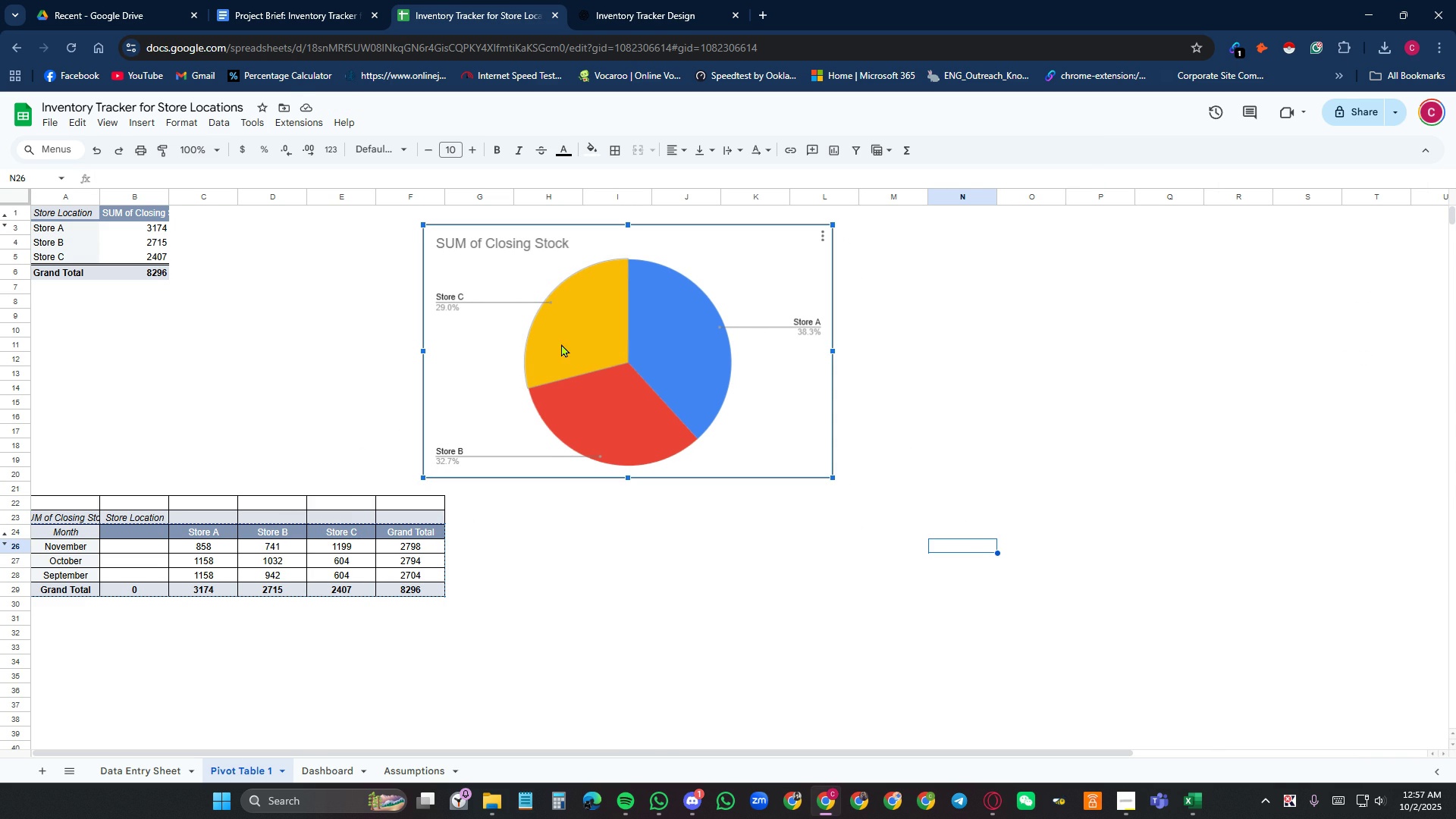 
left_click([561, 344])
 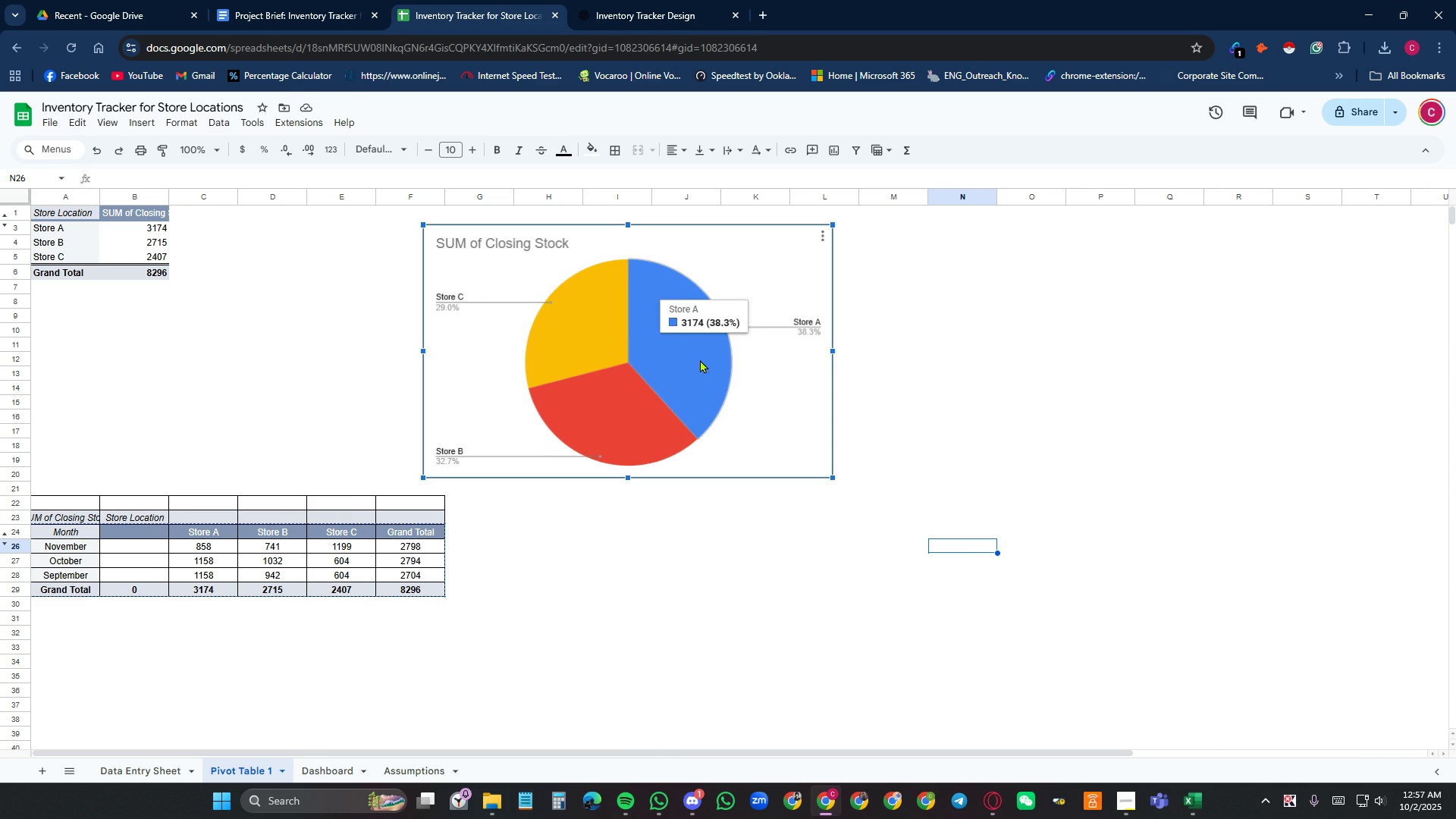 
left_click([700, 359])
 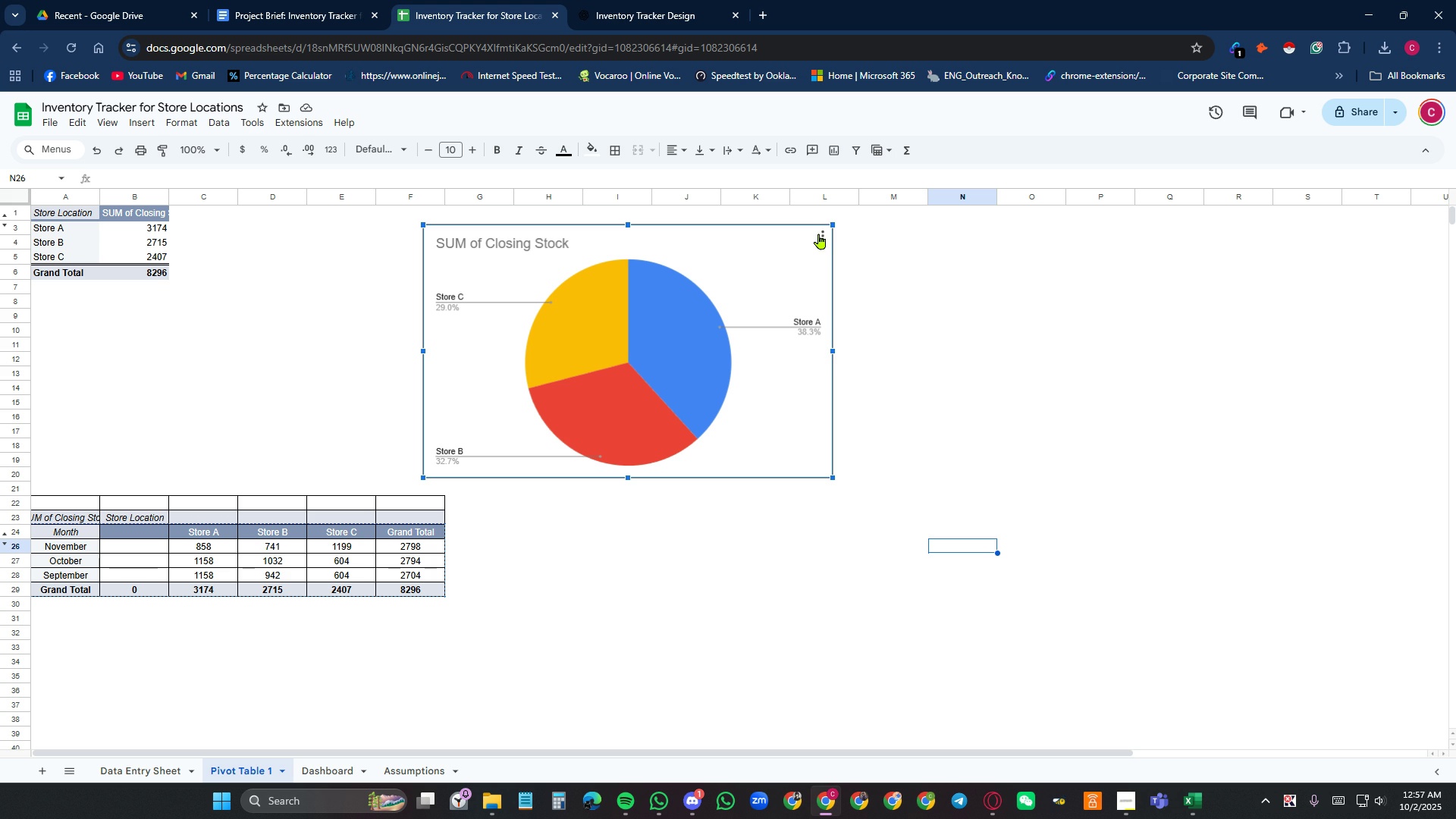 
left_click([826, 232])
 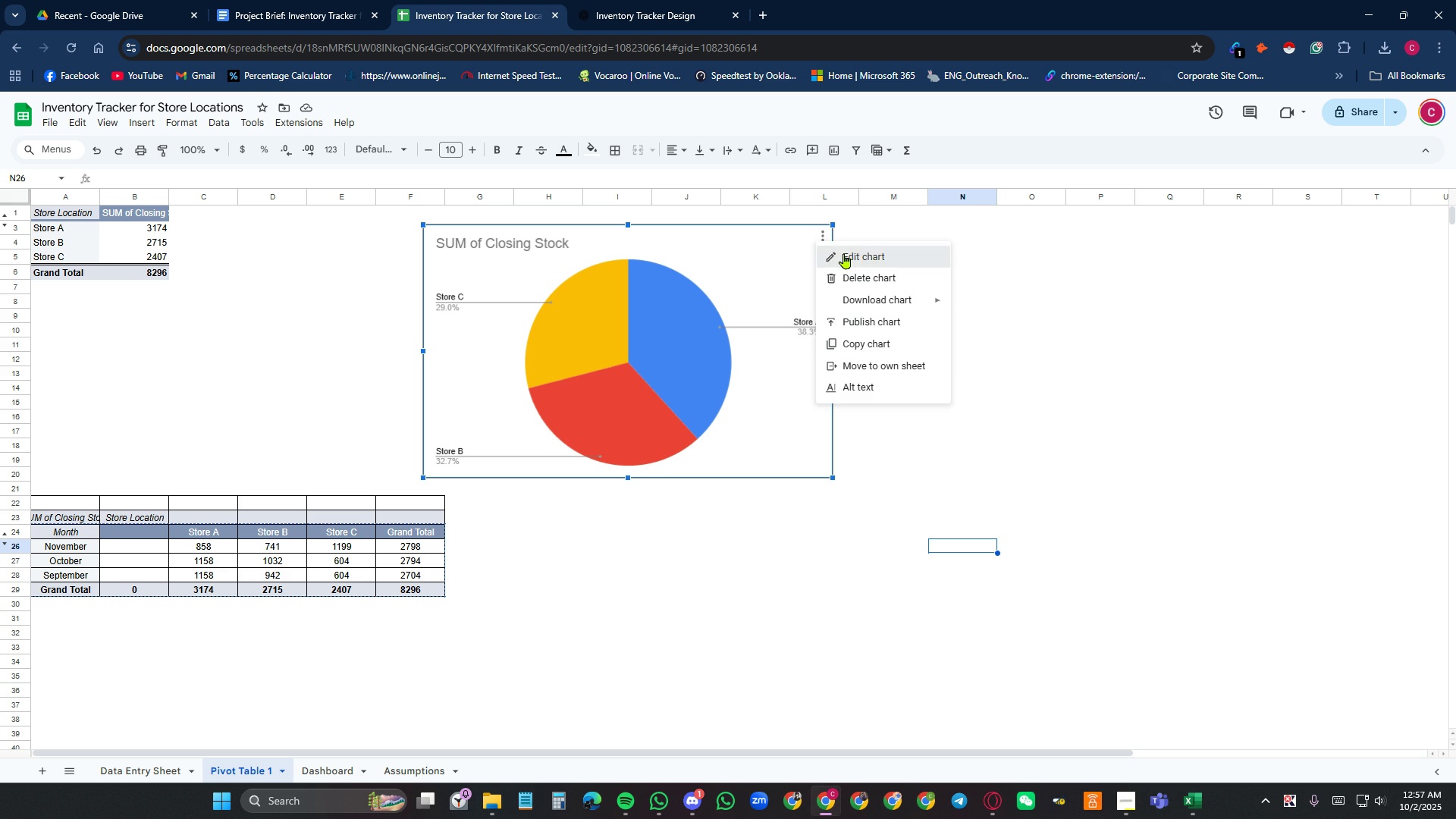 
left_click([844, 253])
 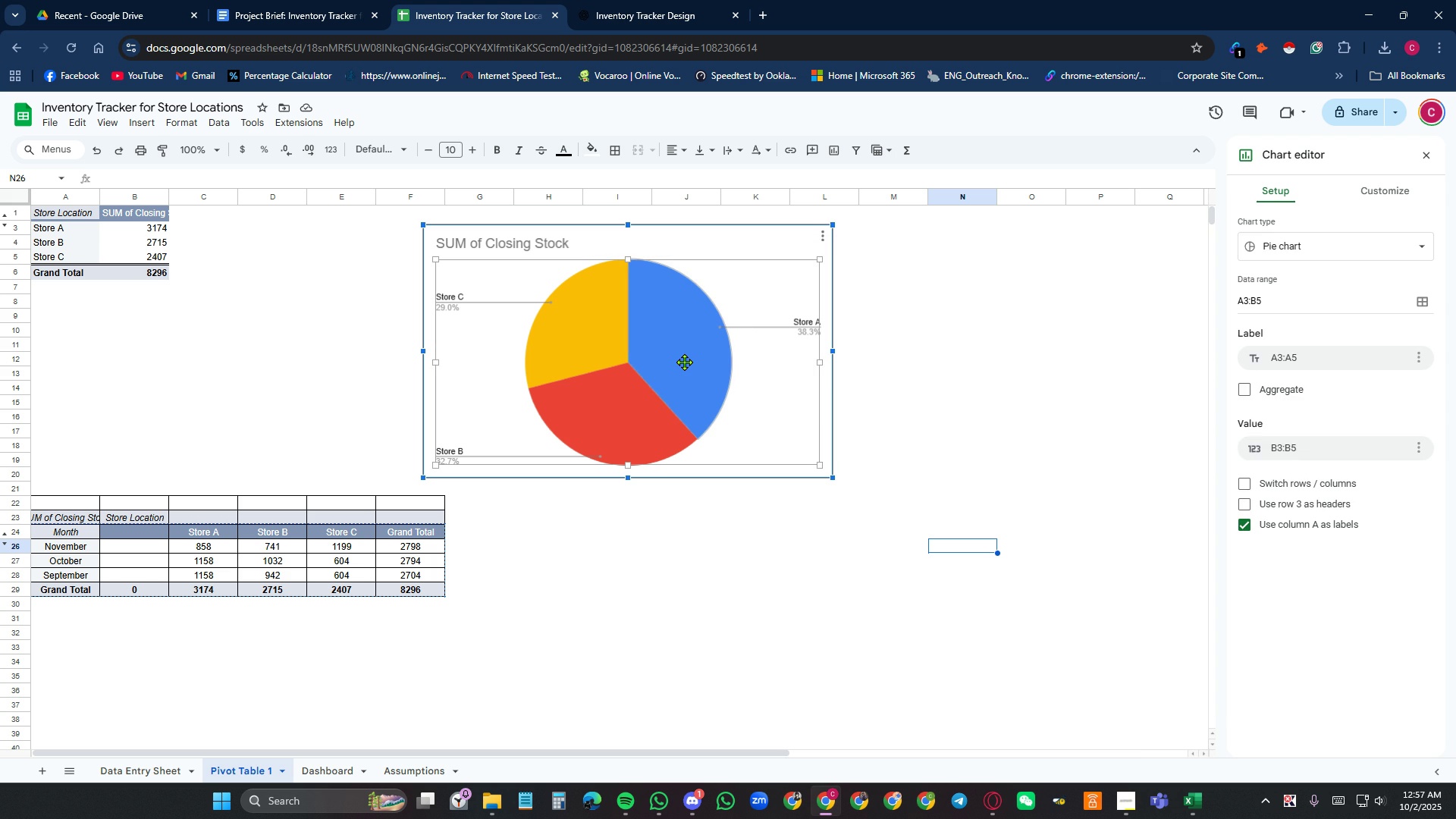 
left_click([682, 362])
 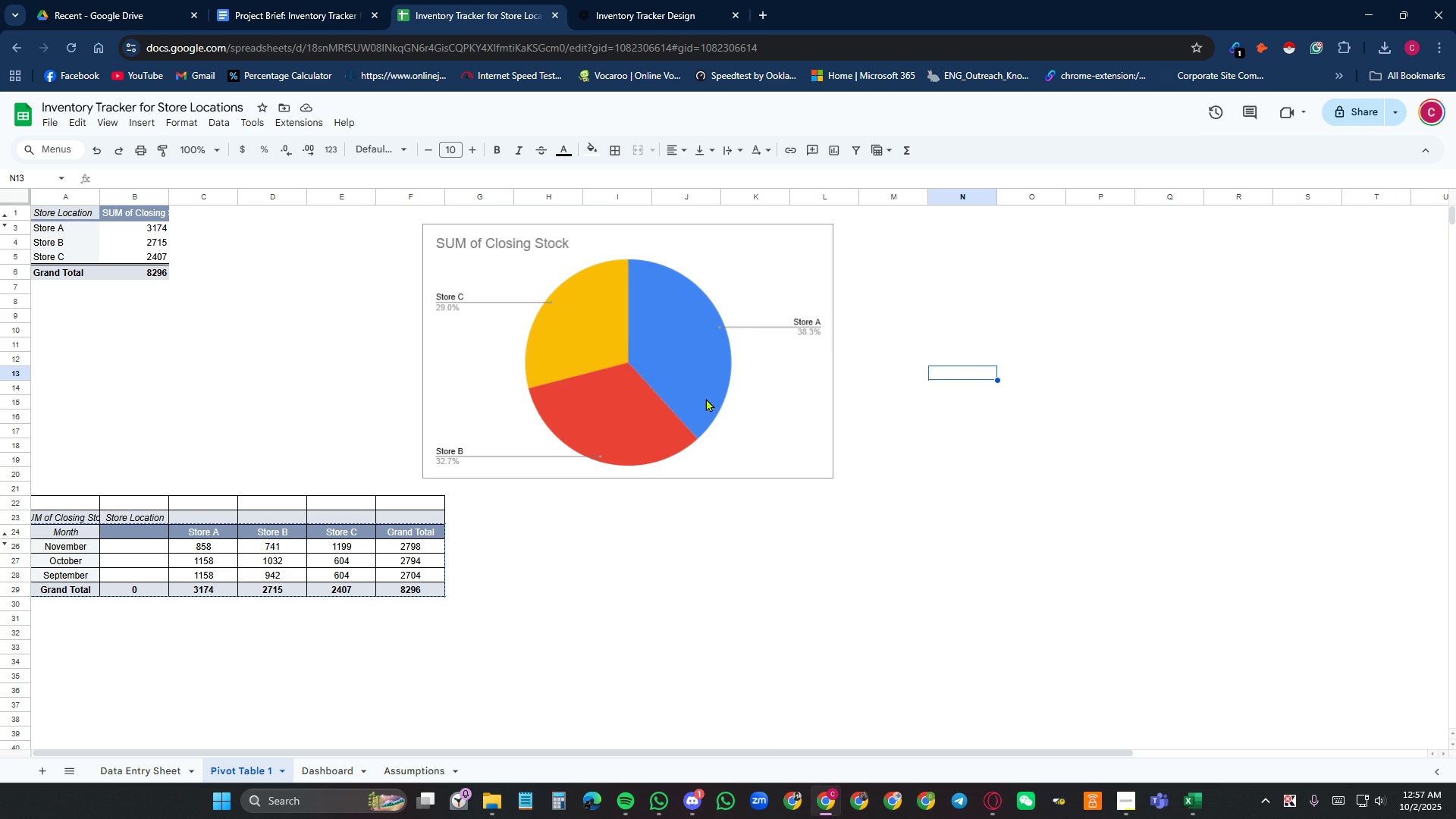 
left_click([704, 398])
 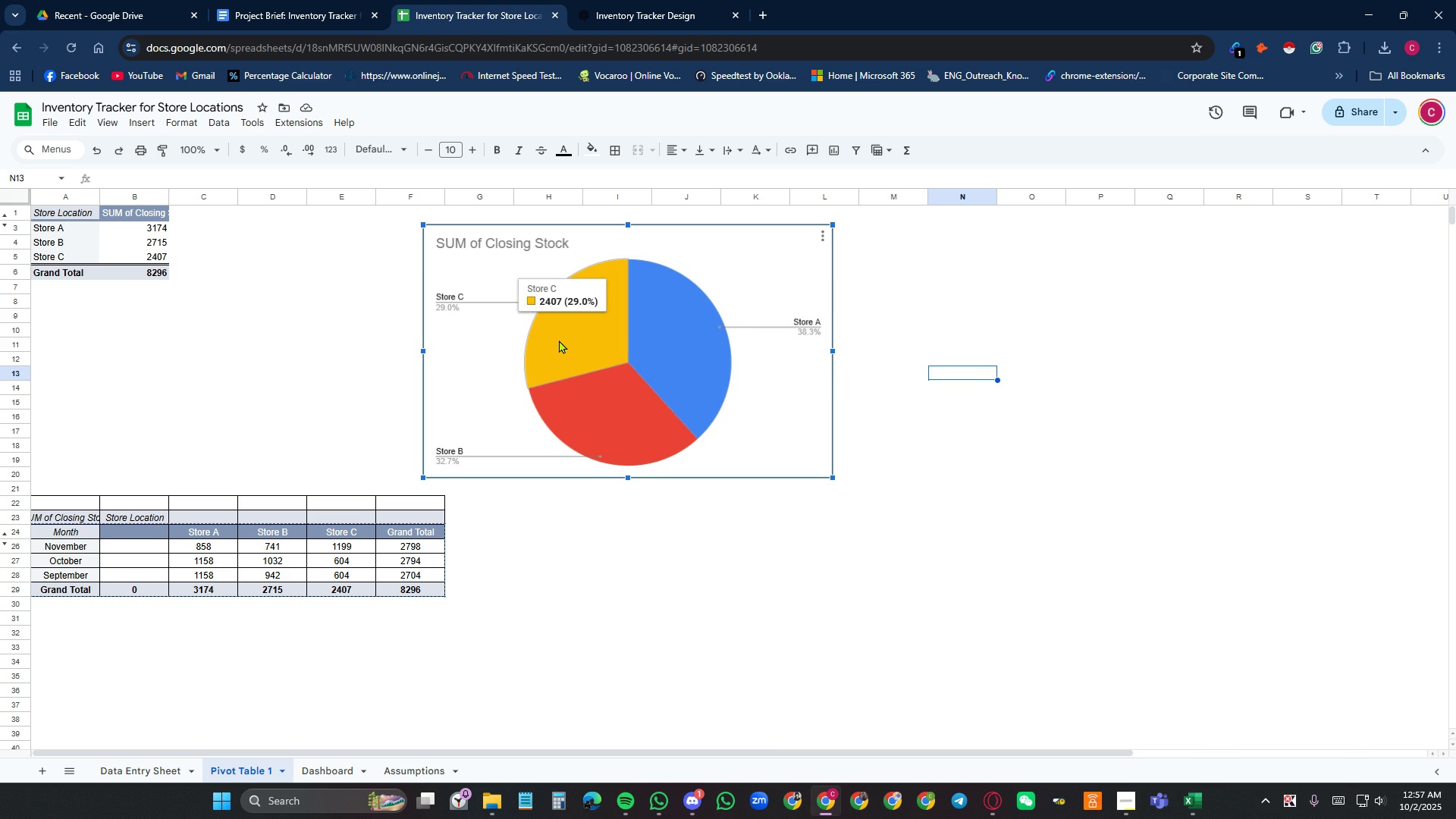 
left_click([559, 340])
 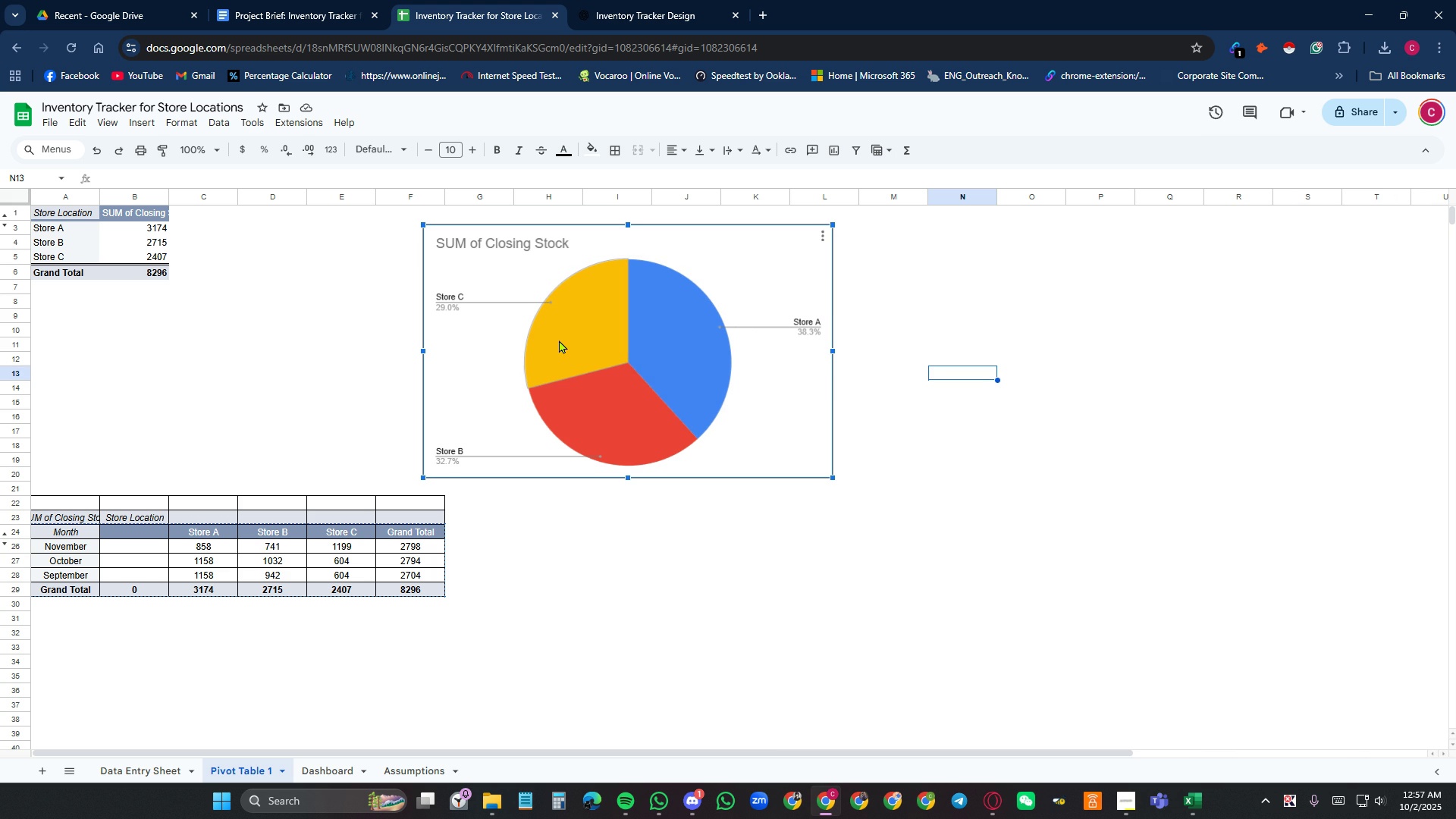 
left_click([559, 340])
 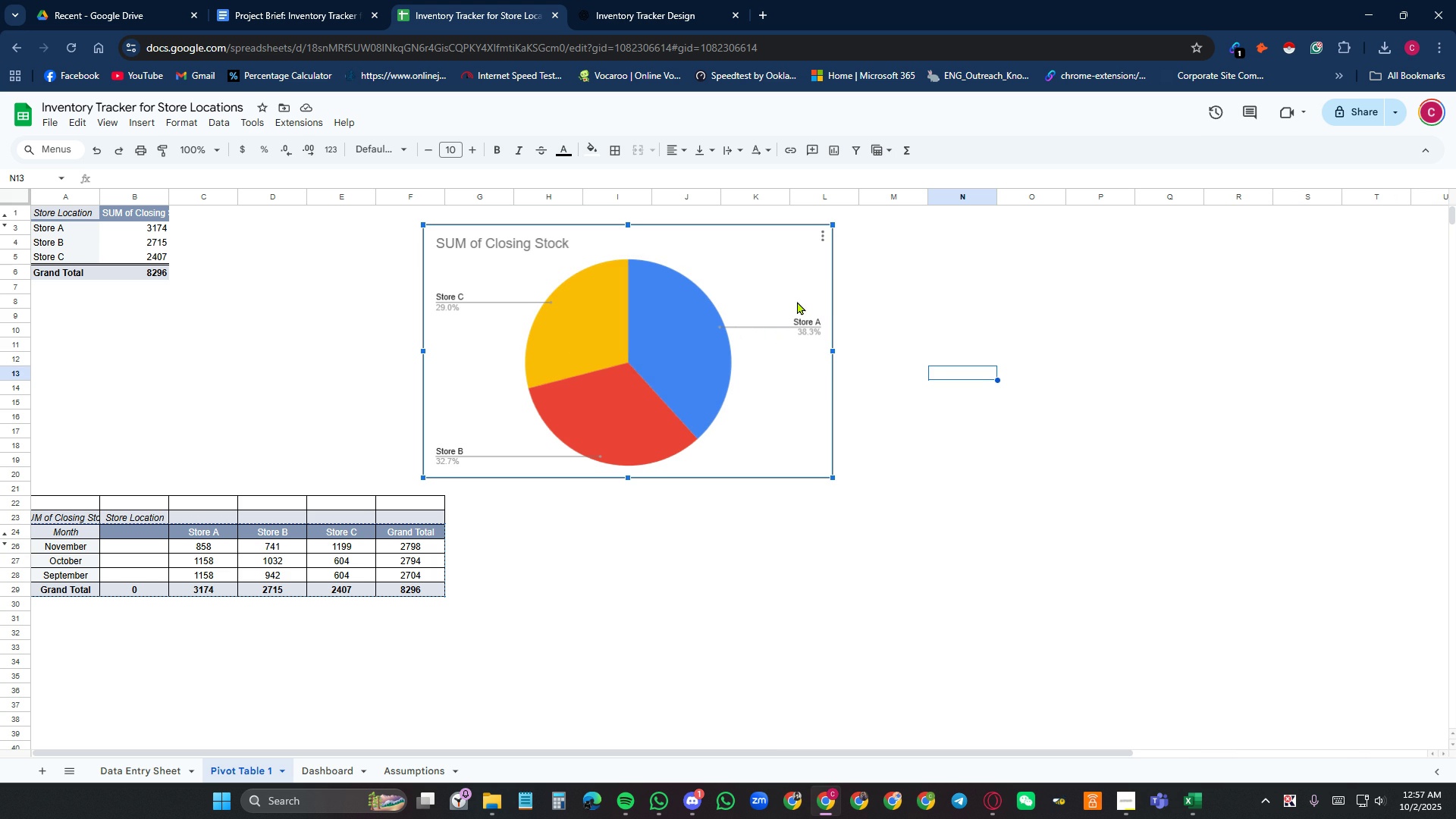 
left_click([797, 287])
 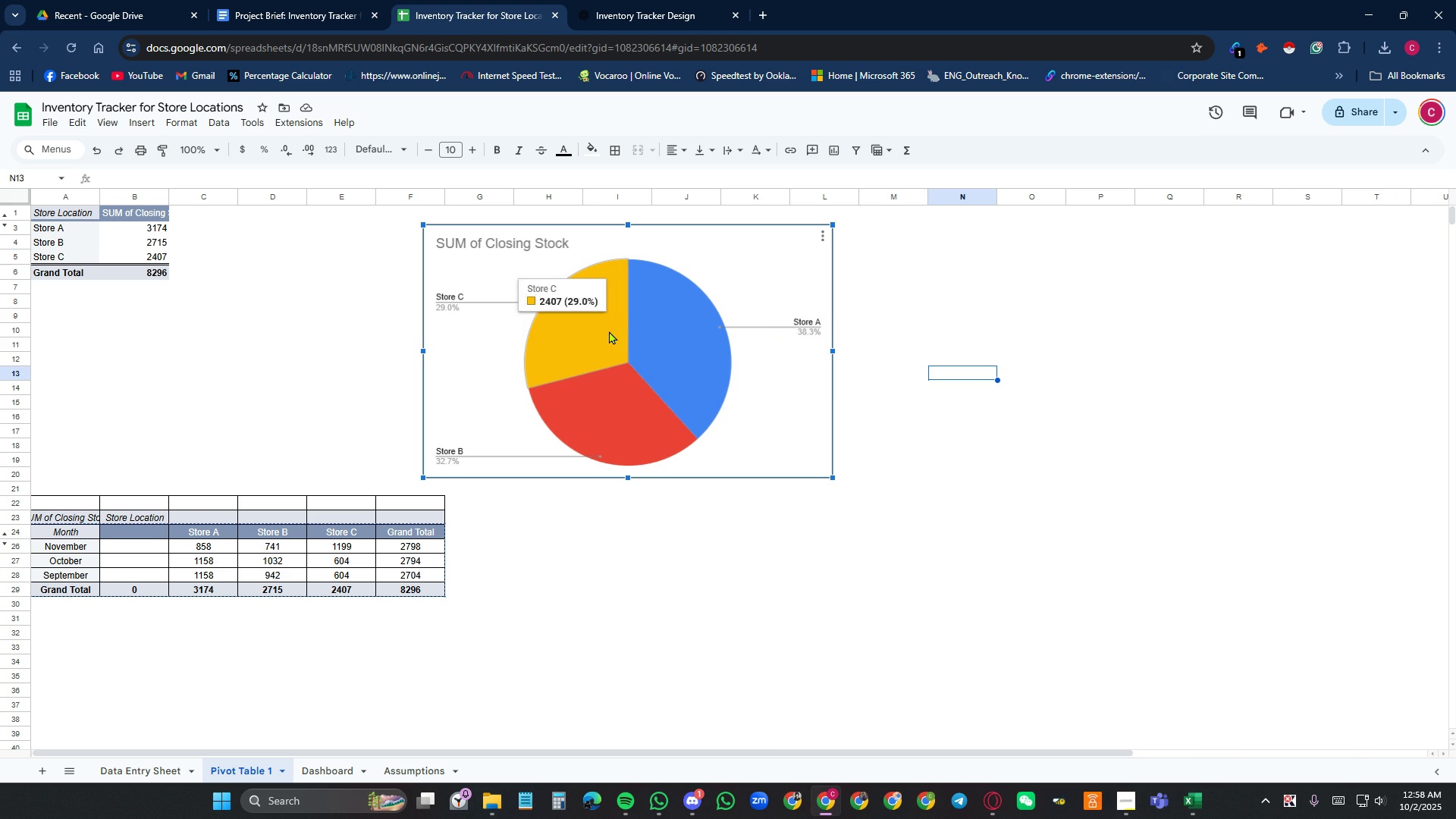 
left_click([609, 331])
 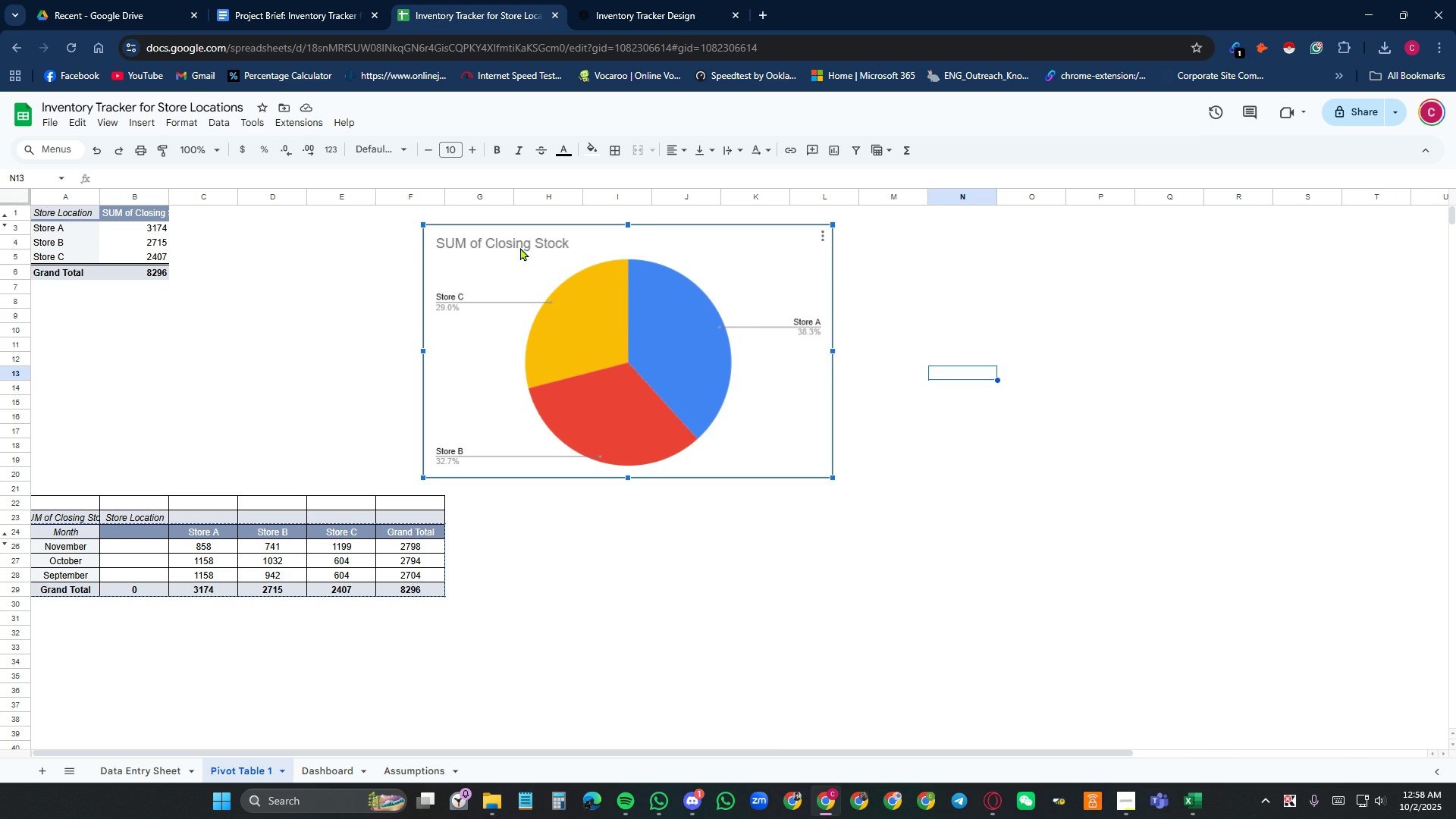 
left_click([520, 246])
 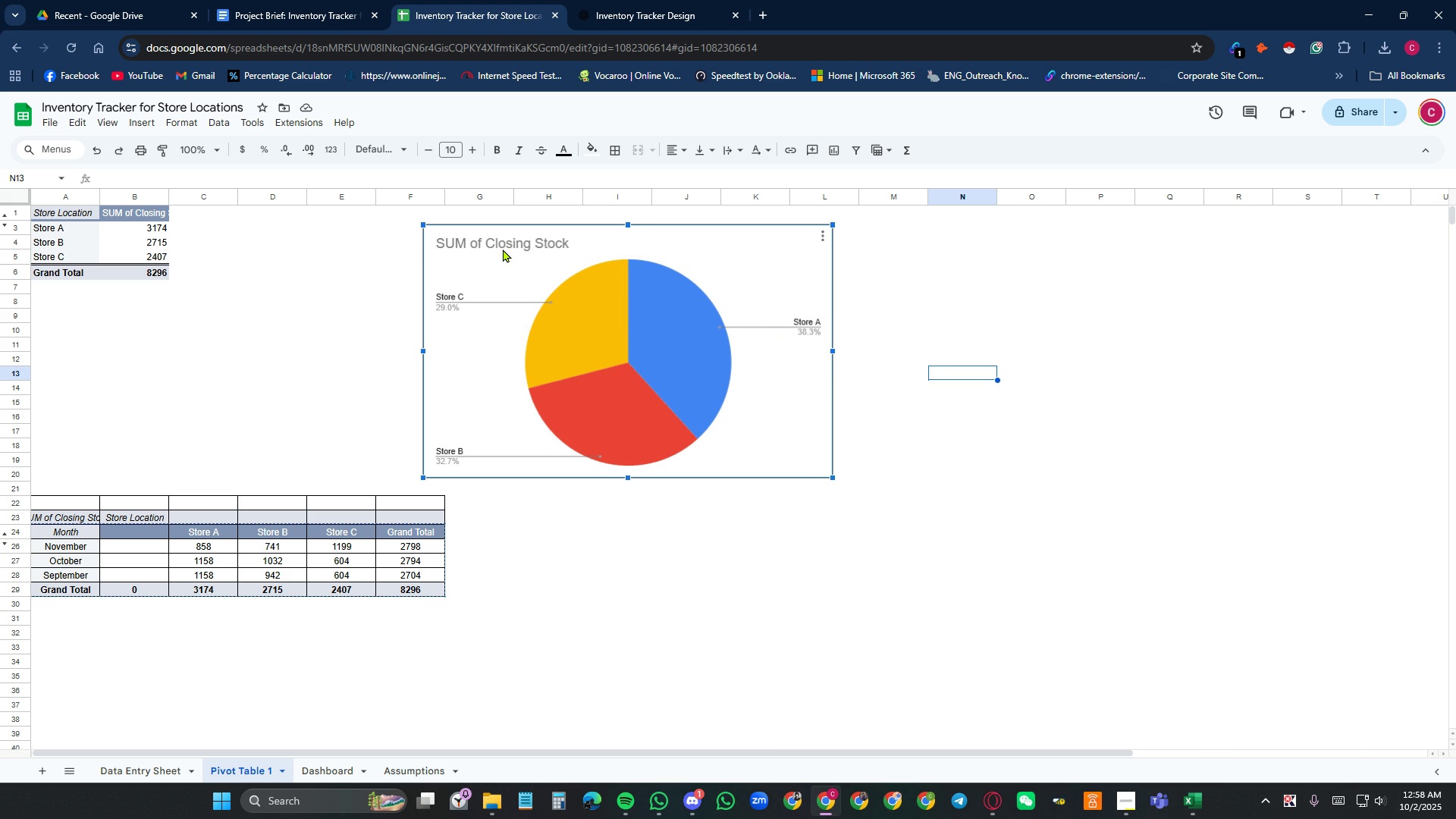 
double_click([503, 249])
 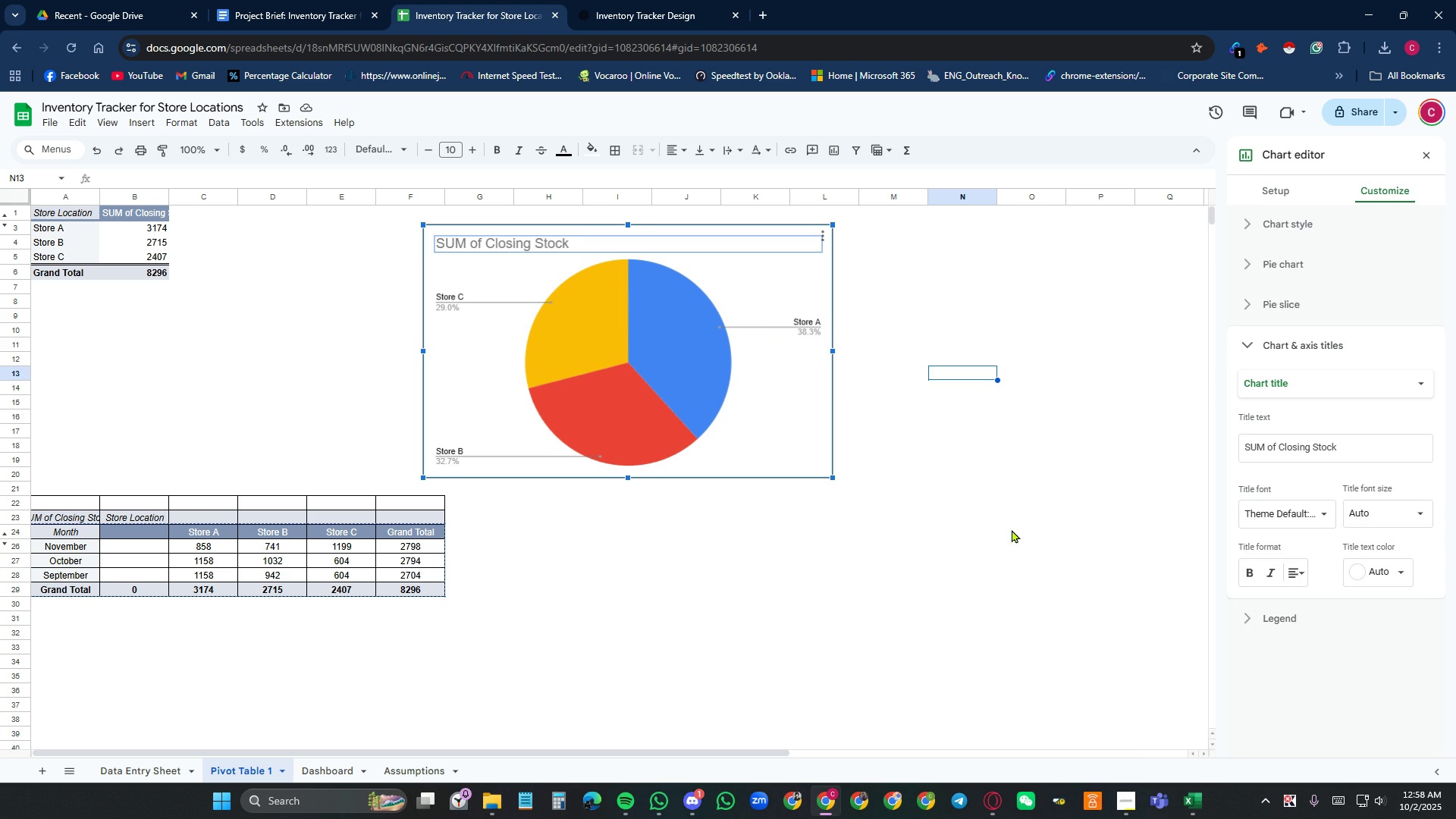 
left_click([1012, 529])
 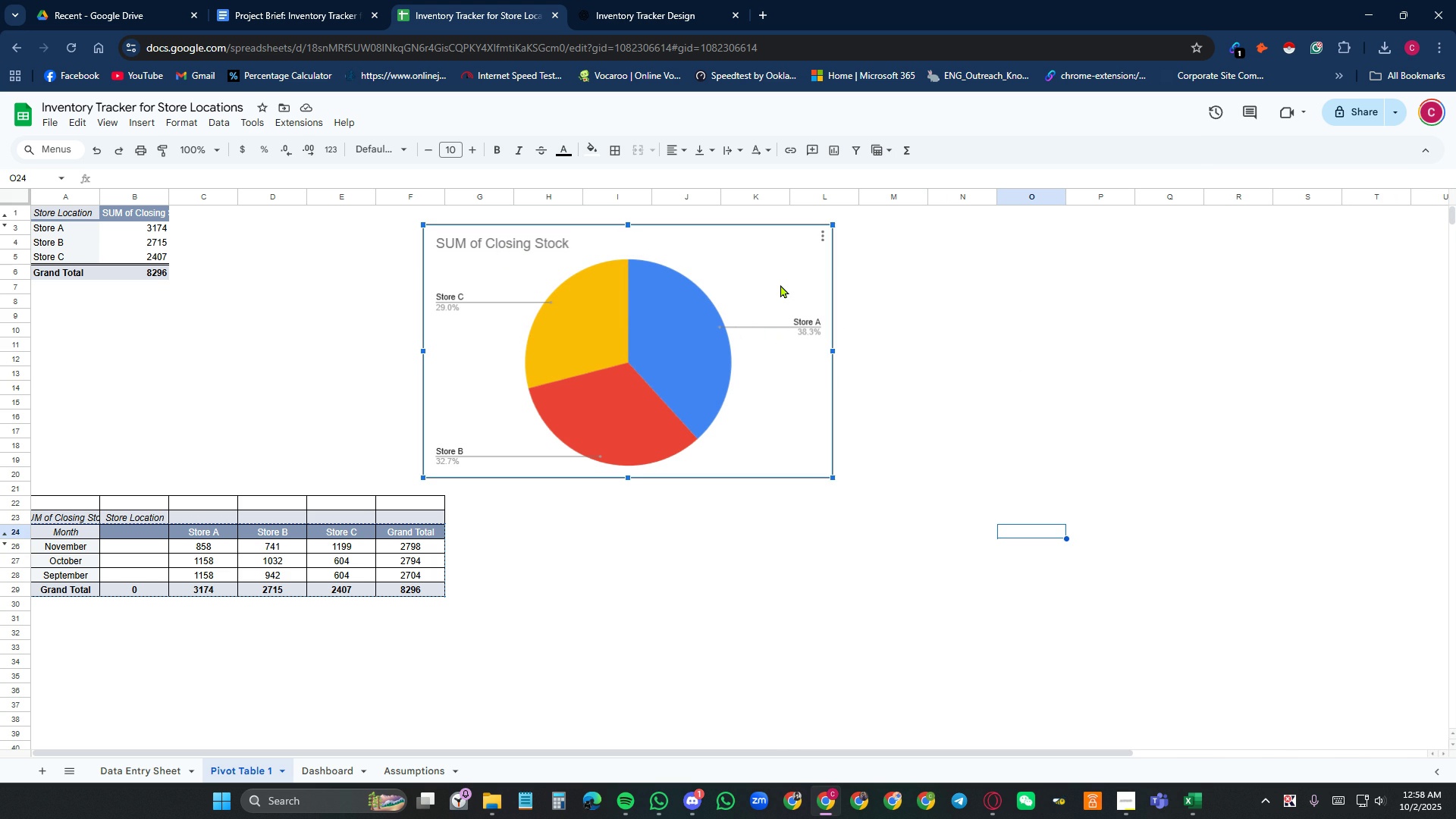 
left_click([780, 284])